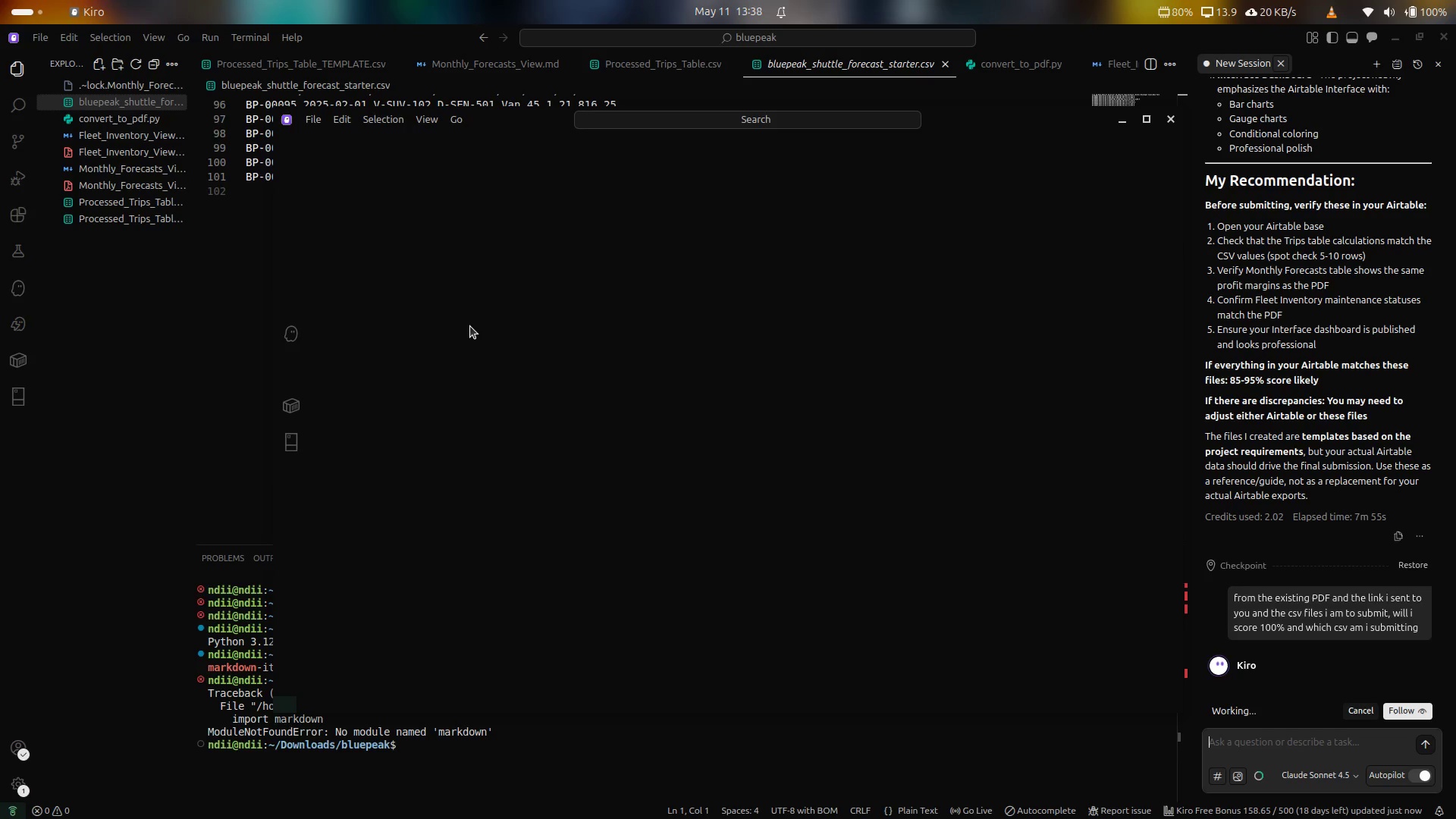 
wait(14.89)
 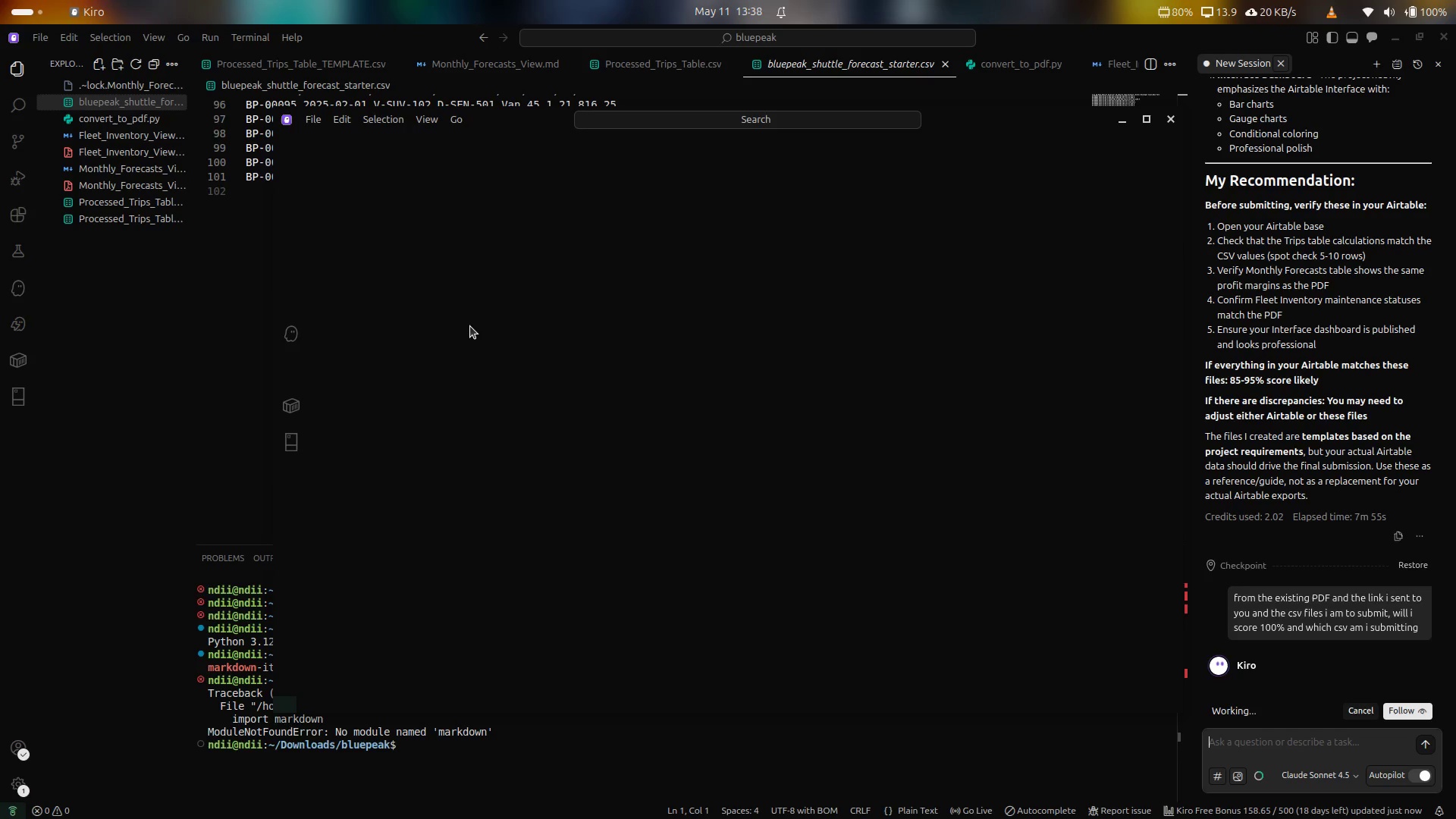 
left_click([310, 123])
 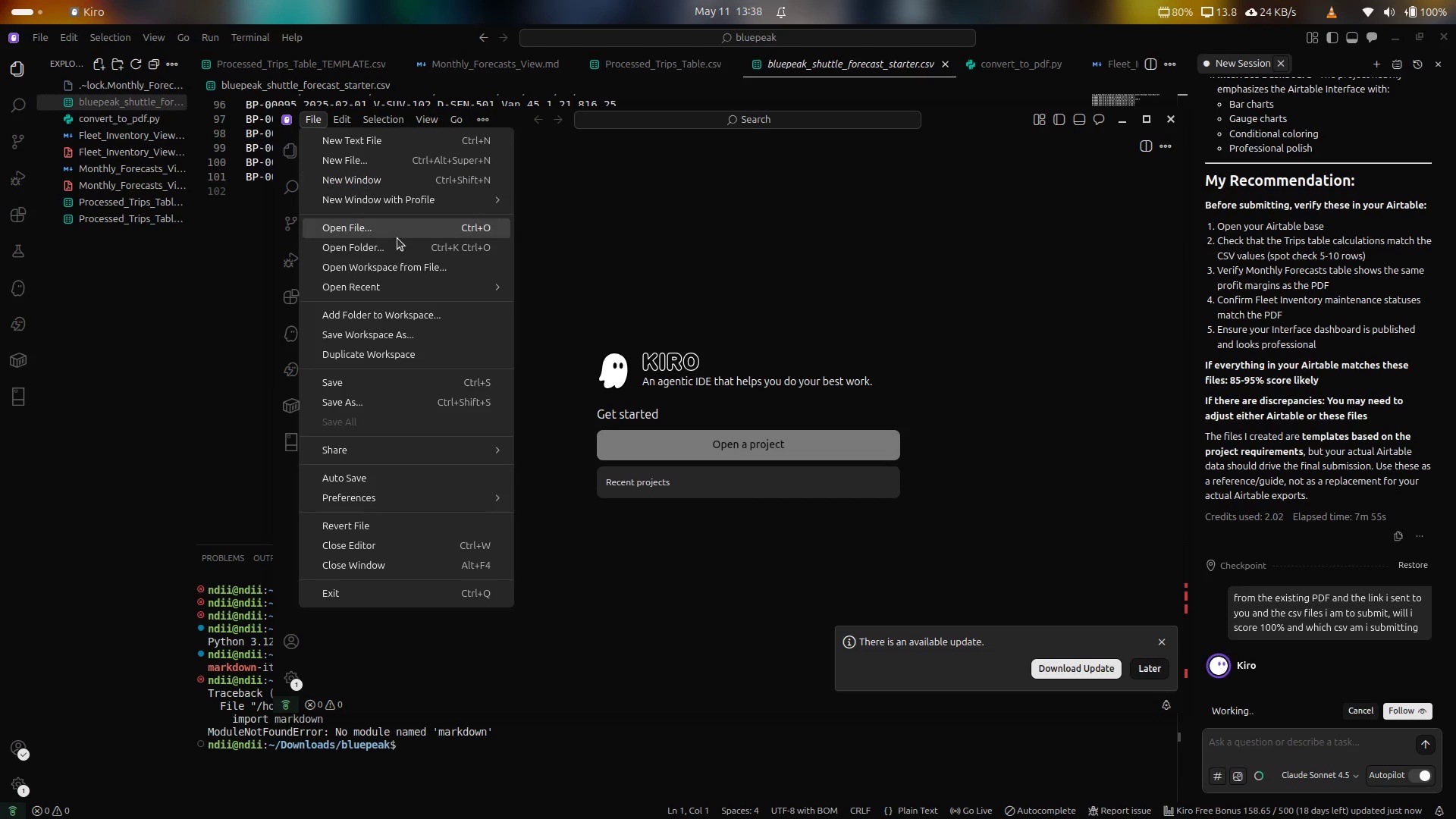 
left_click([399, 237])
 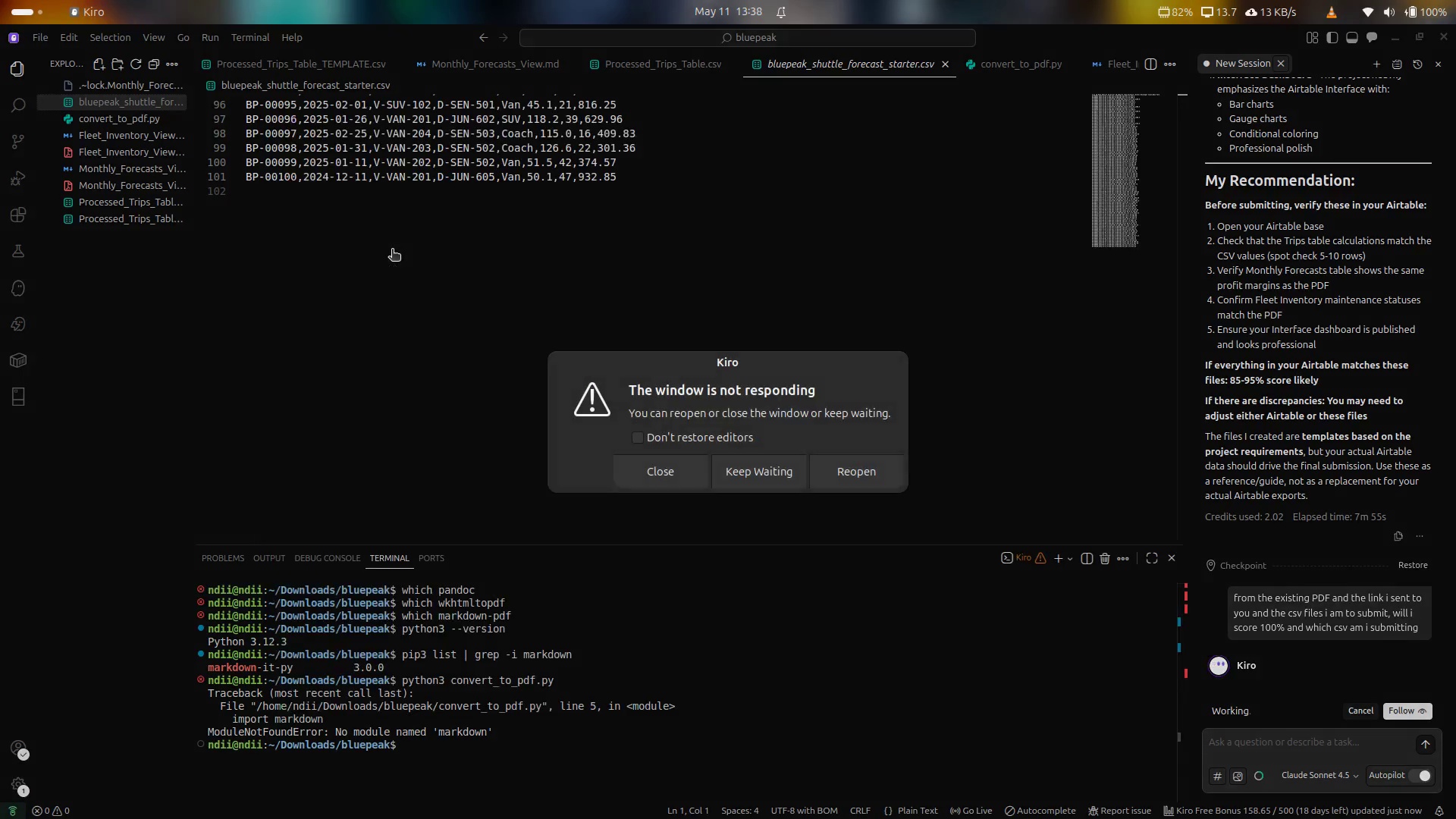 
wait(5.47)
 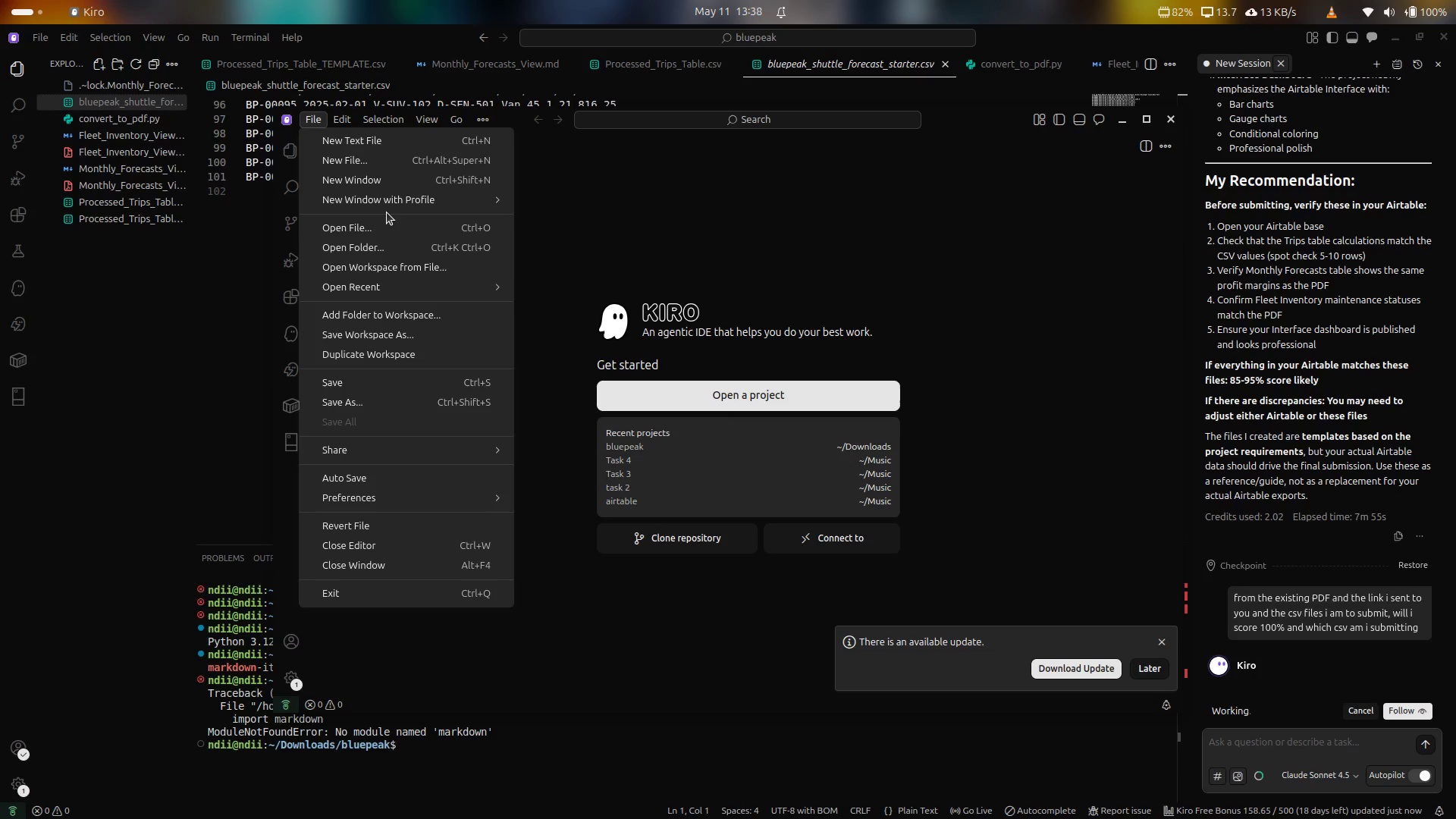 
left_click([761, 478])
 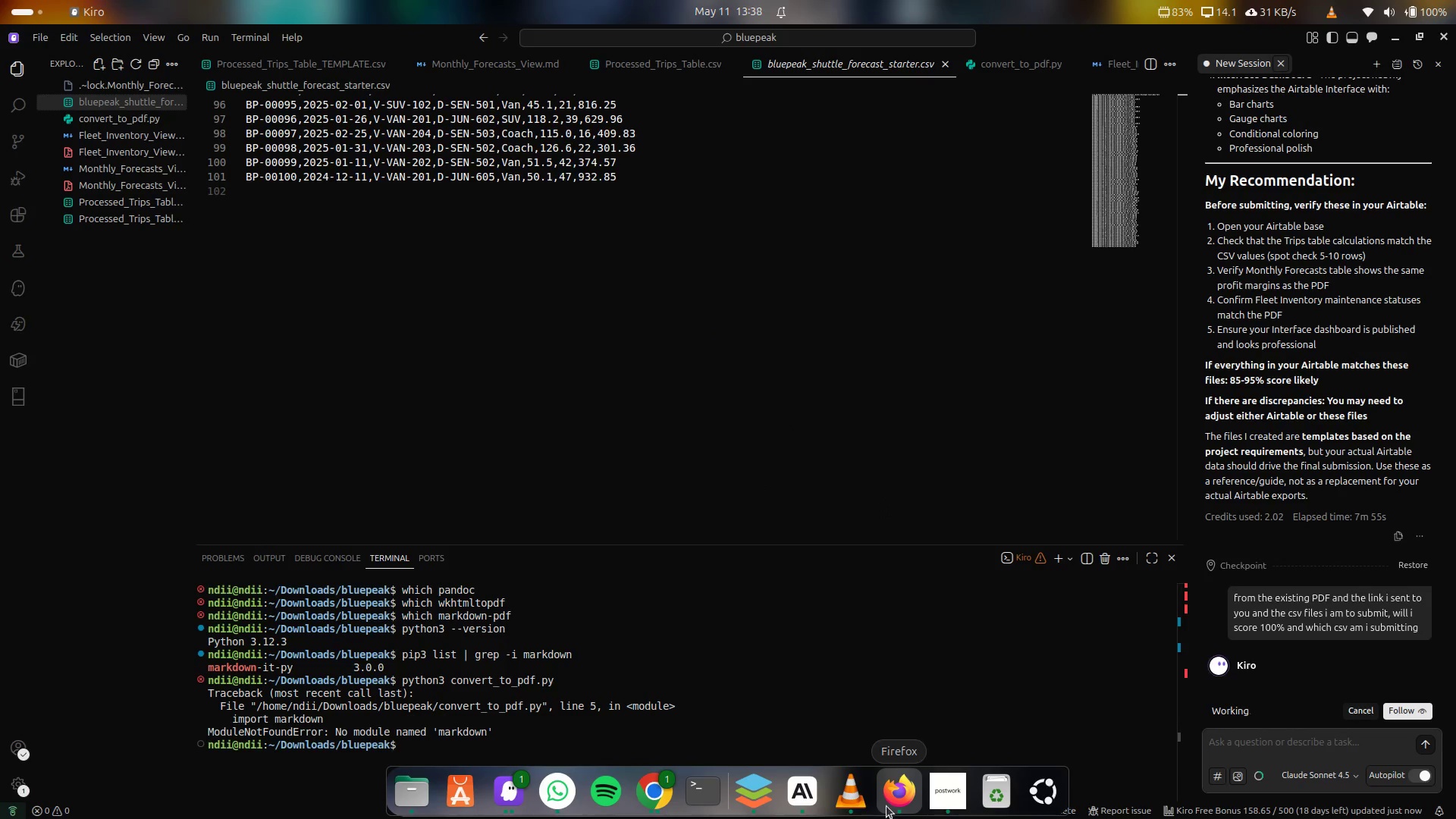 
left_click([885, 805])
 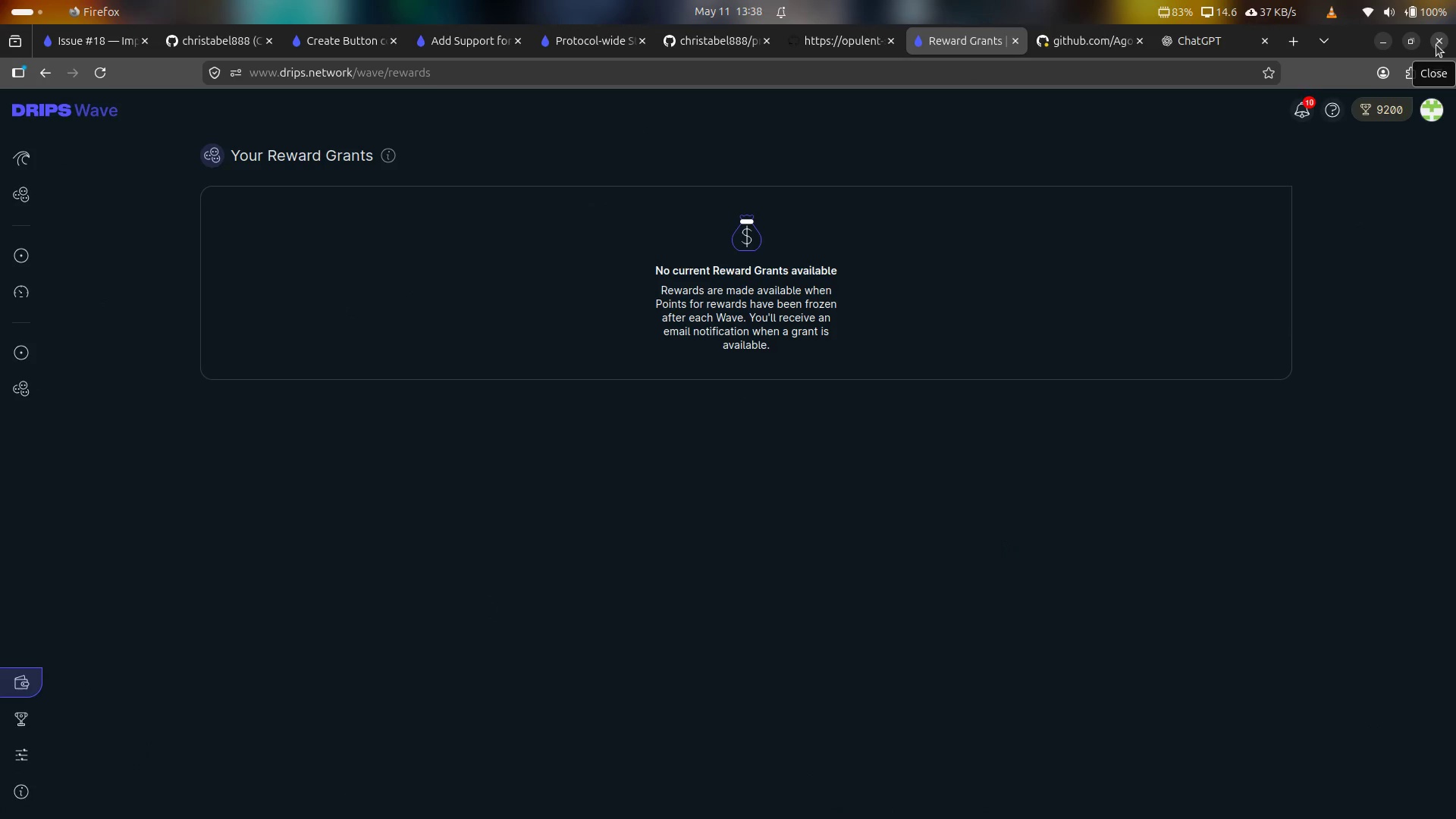 
left_click([1436, 45])
 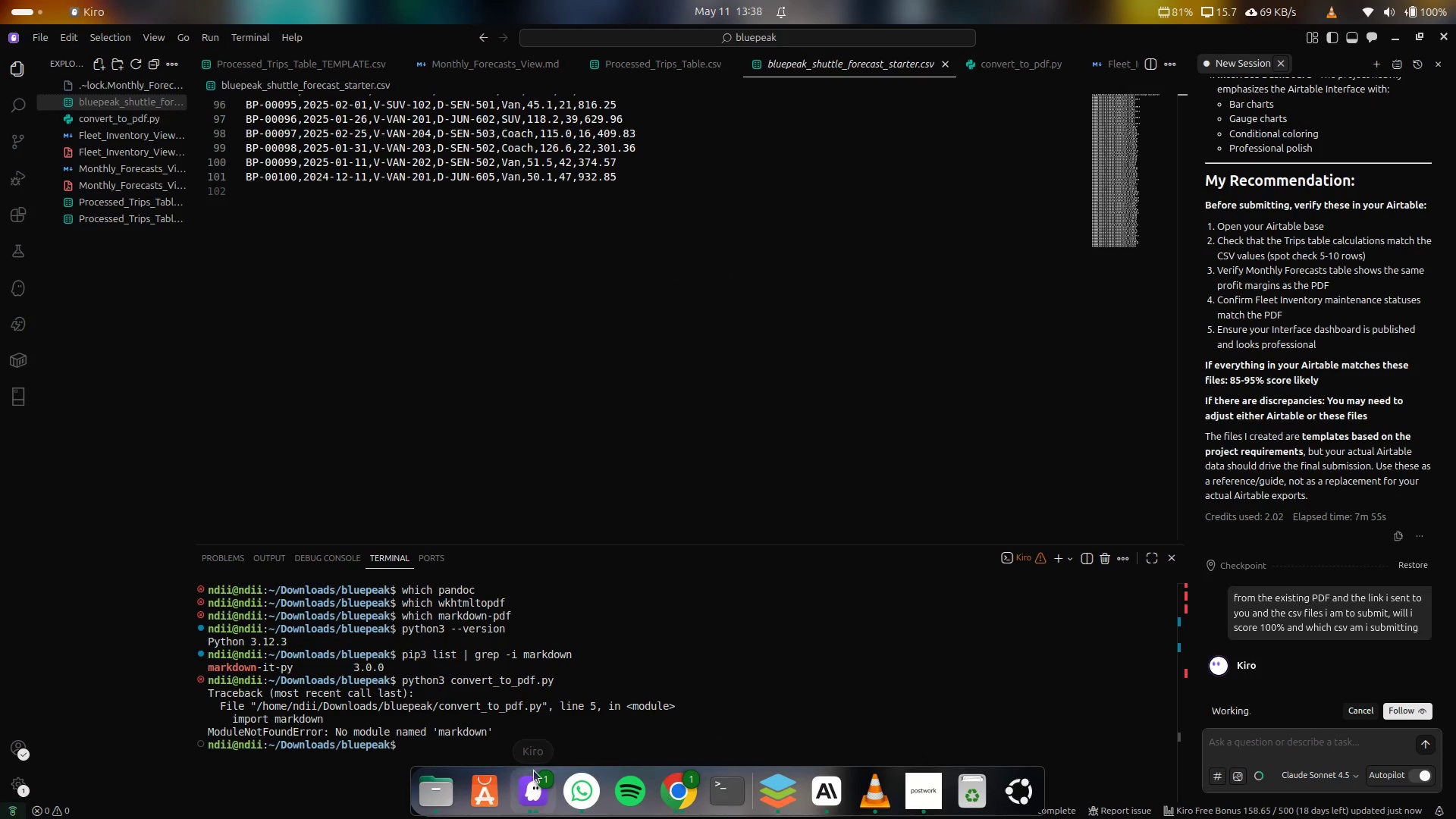 
left_click([518, 777])
 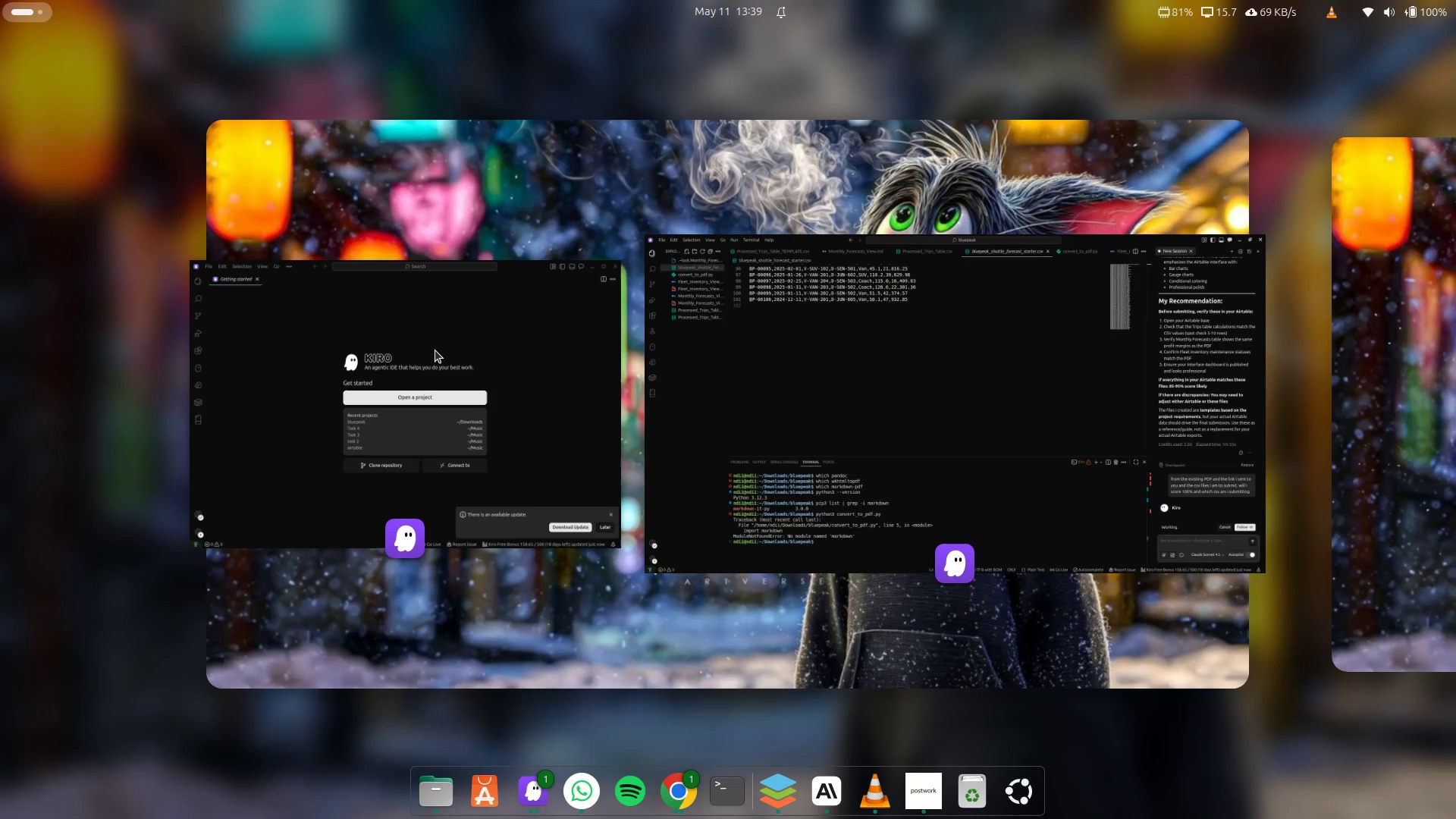 
left_click([428, 321])
 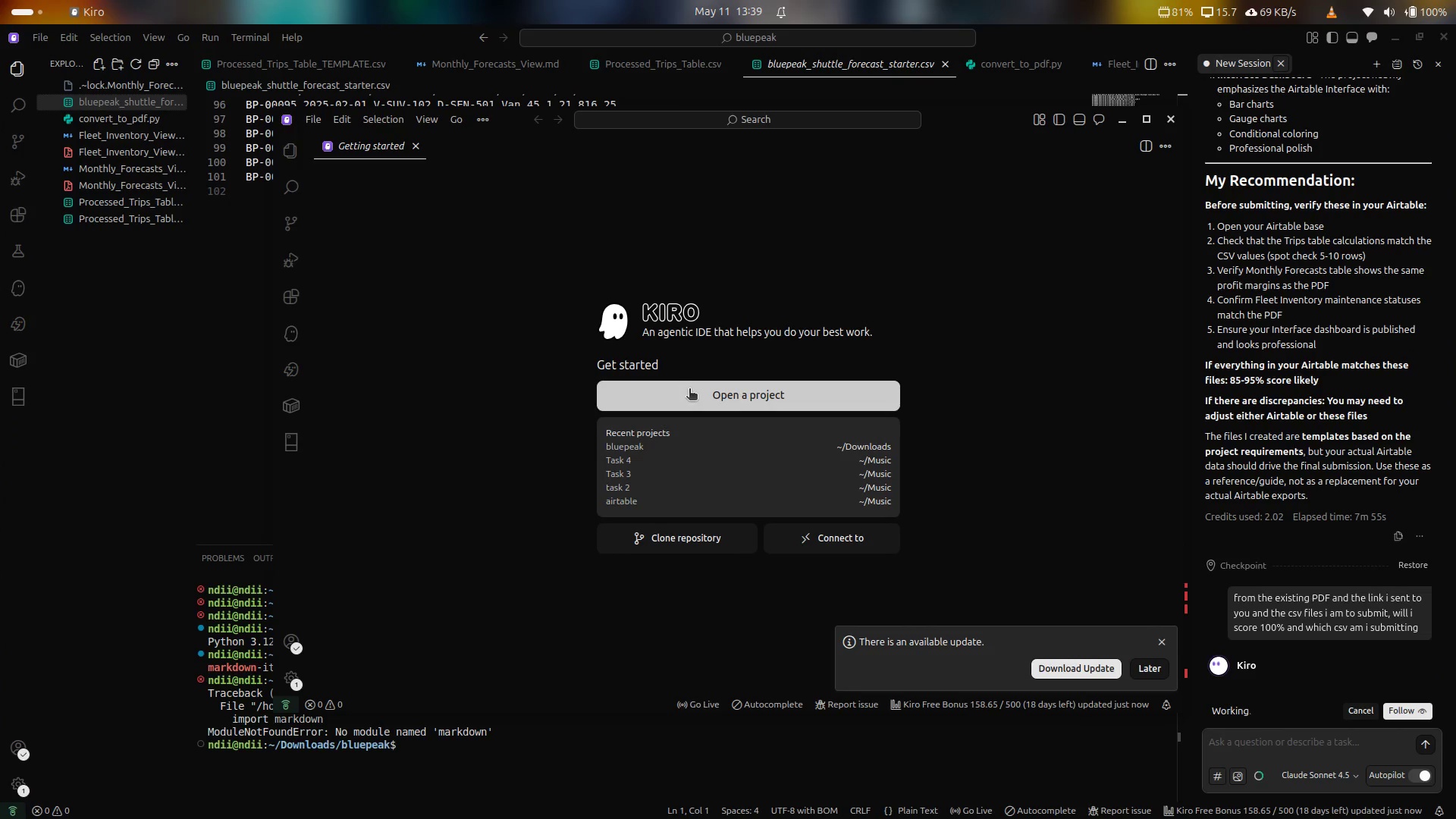 
left_click([689, 392])